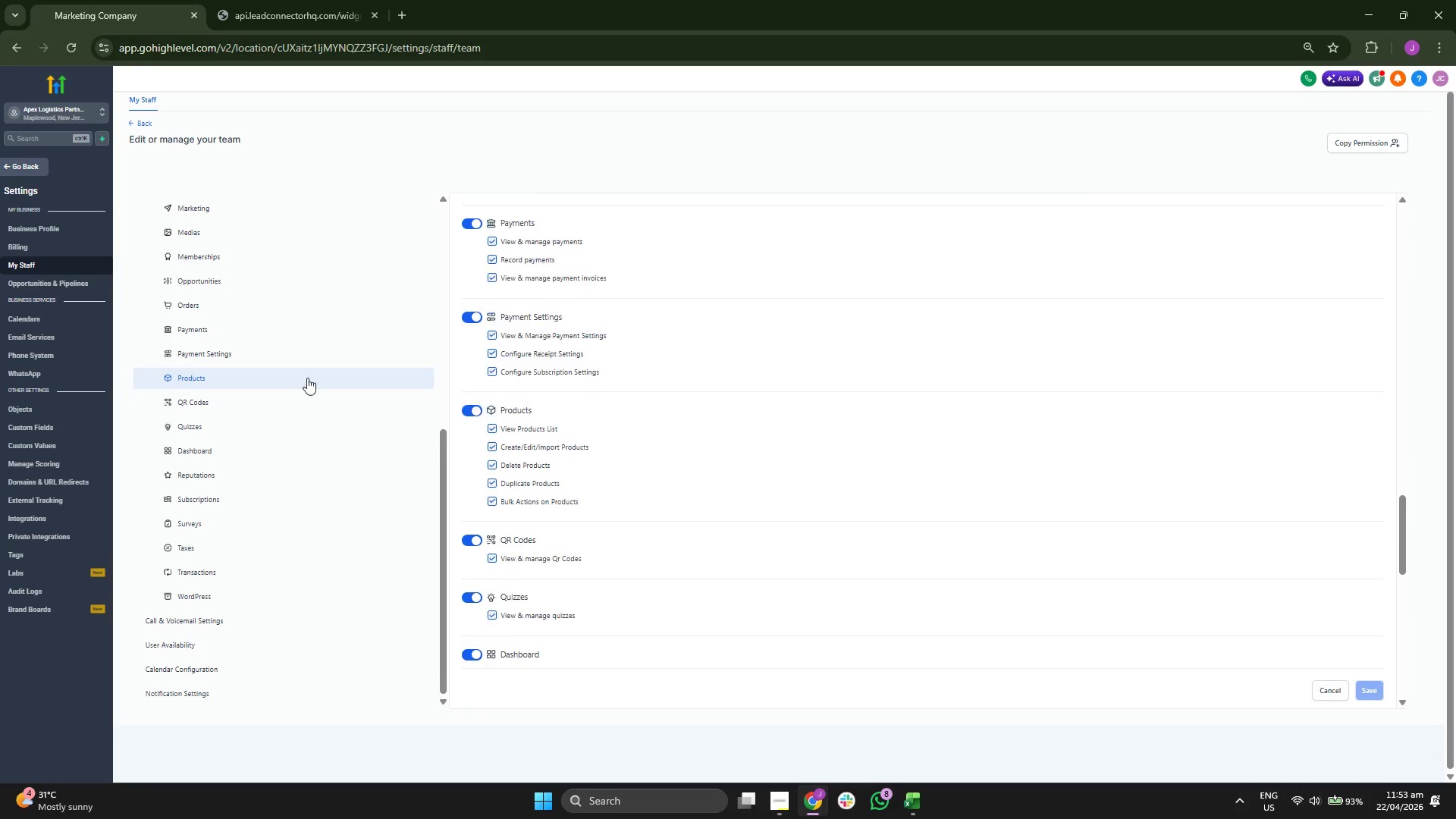 
left_click([314, 366])
 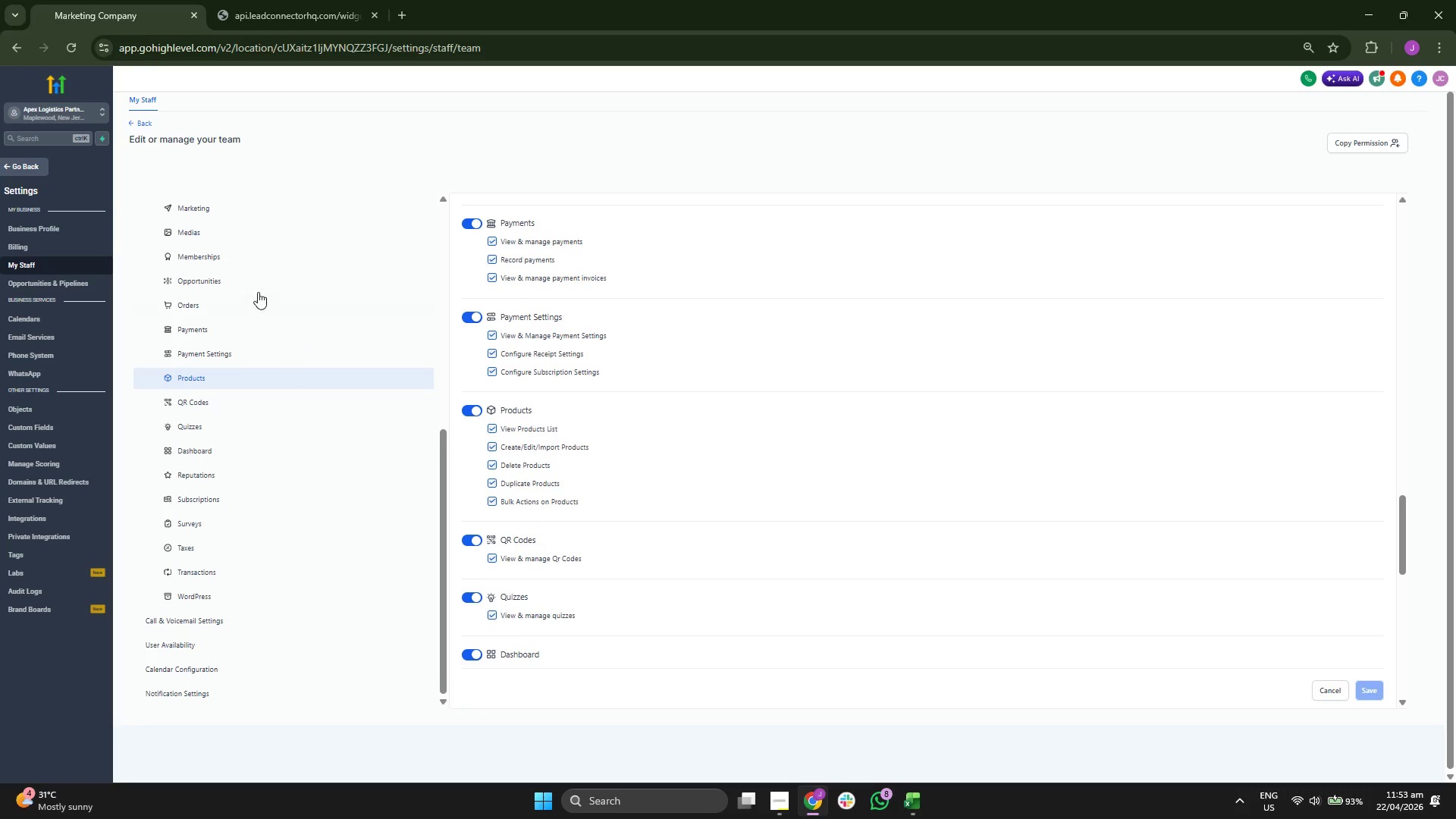 
left_click([270, 278])
 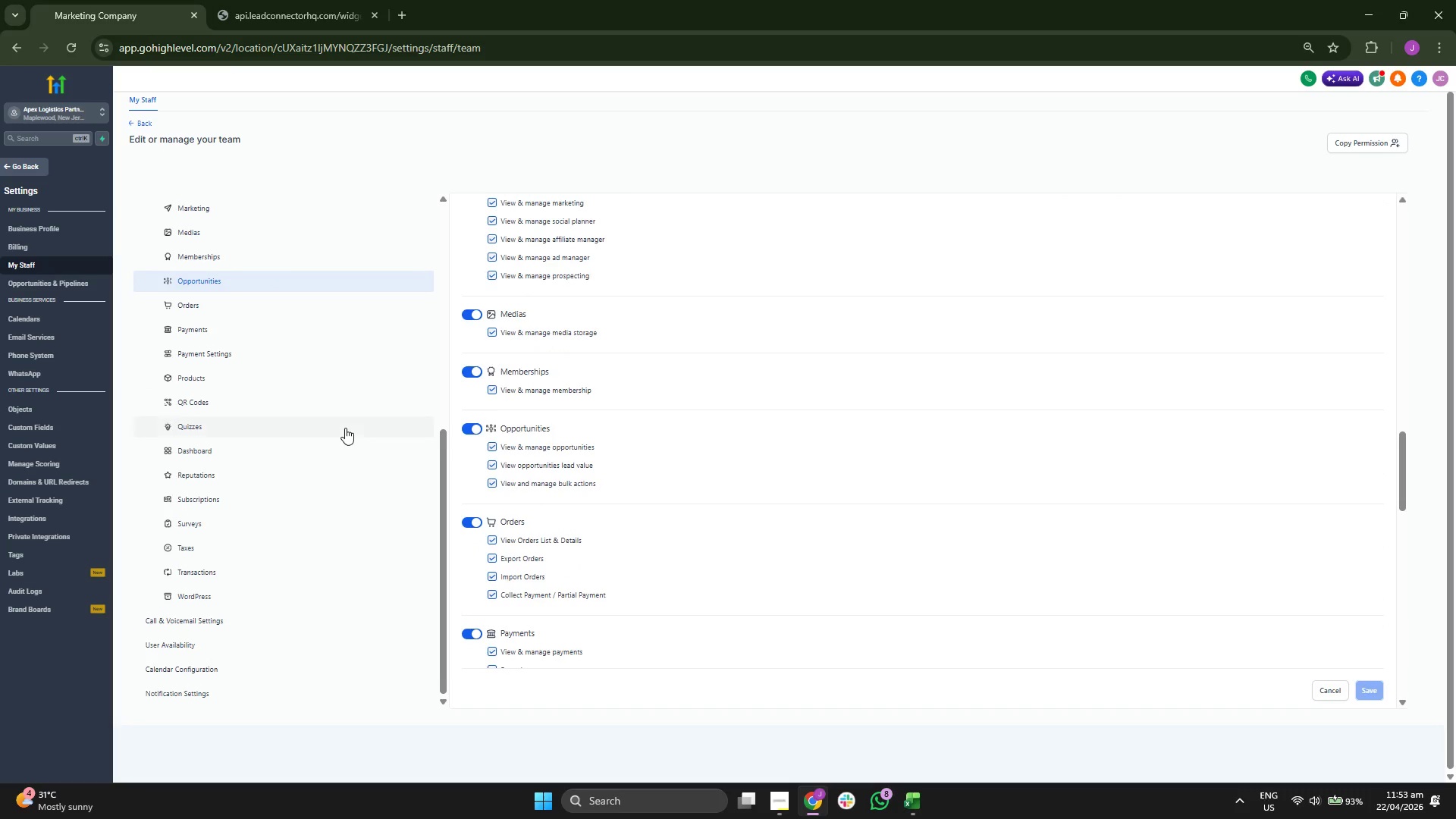 
scroll: coordinate [293, 306], scroll_direction: up, amount: 1.0
 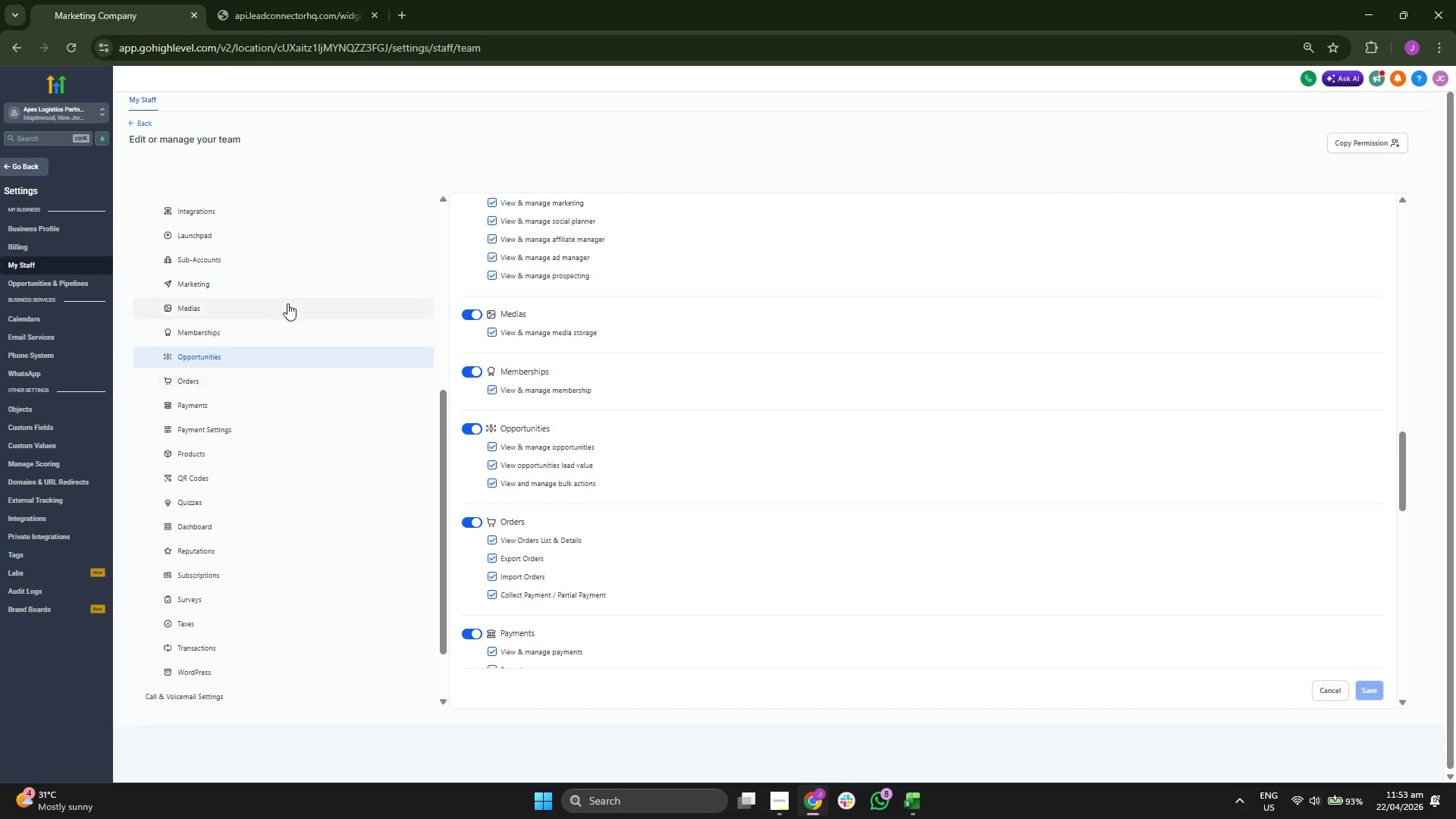 
left_click([278, 284])
 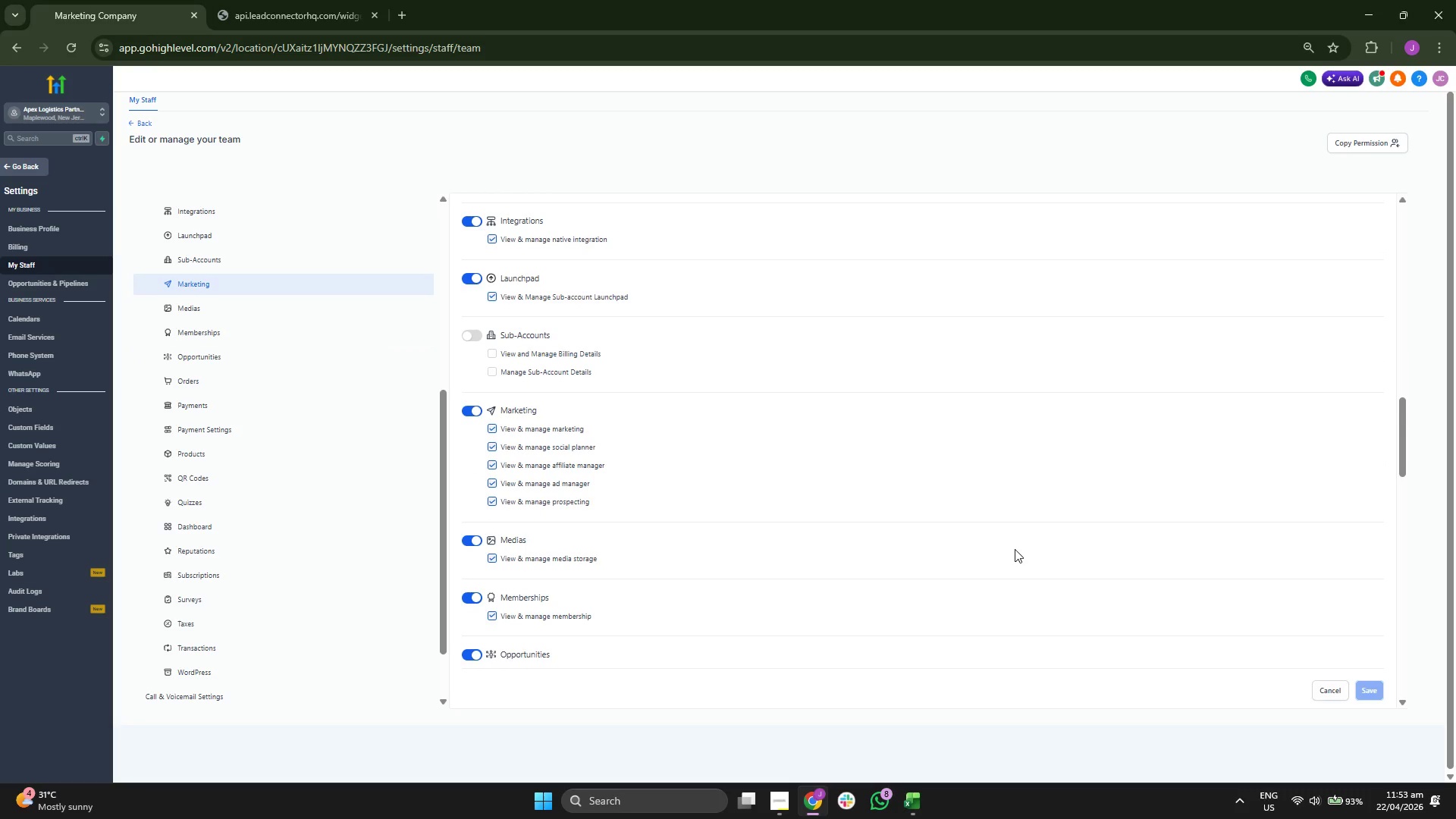 
scroll: coordinate [1006, 566], scroll_direction: up, amount: 5.0
 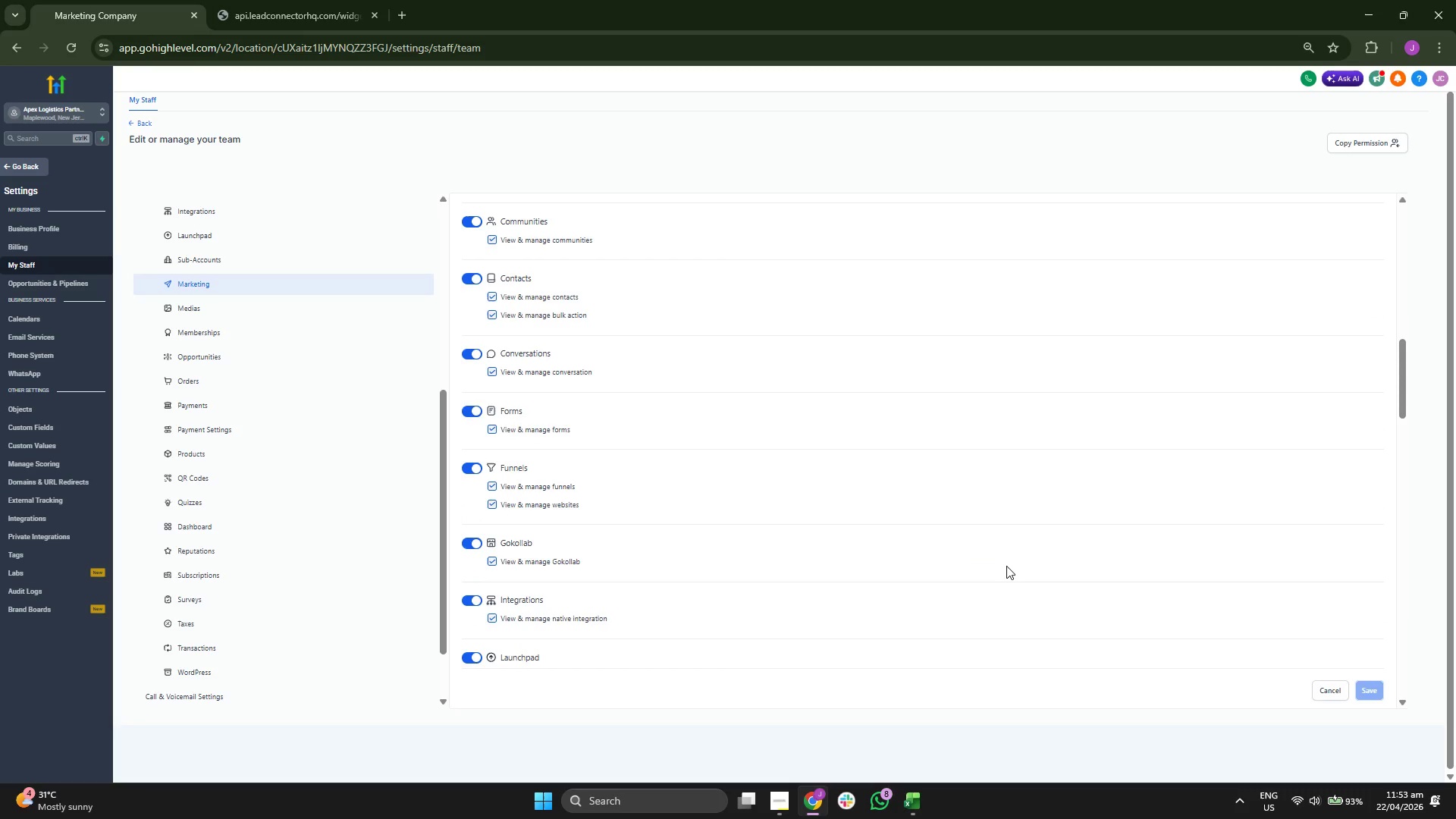 
scroll: coordinate [391, 422], scroll_direction: up, amount: 2.0
 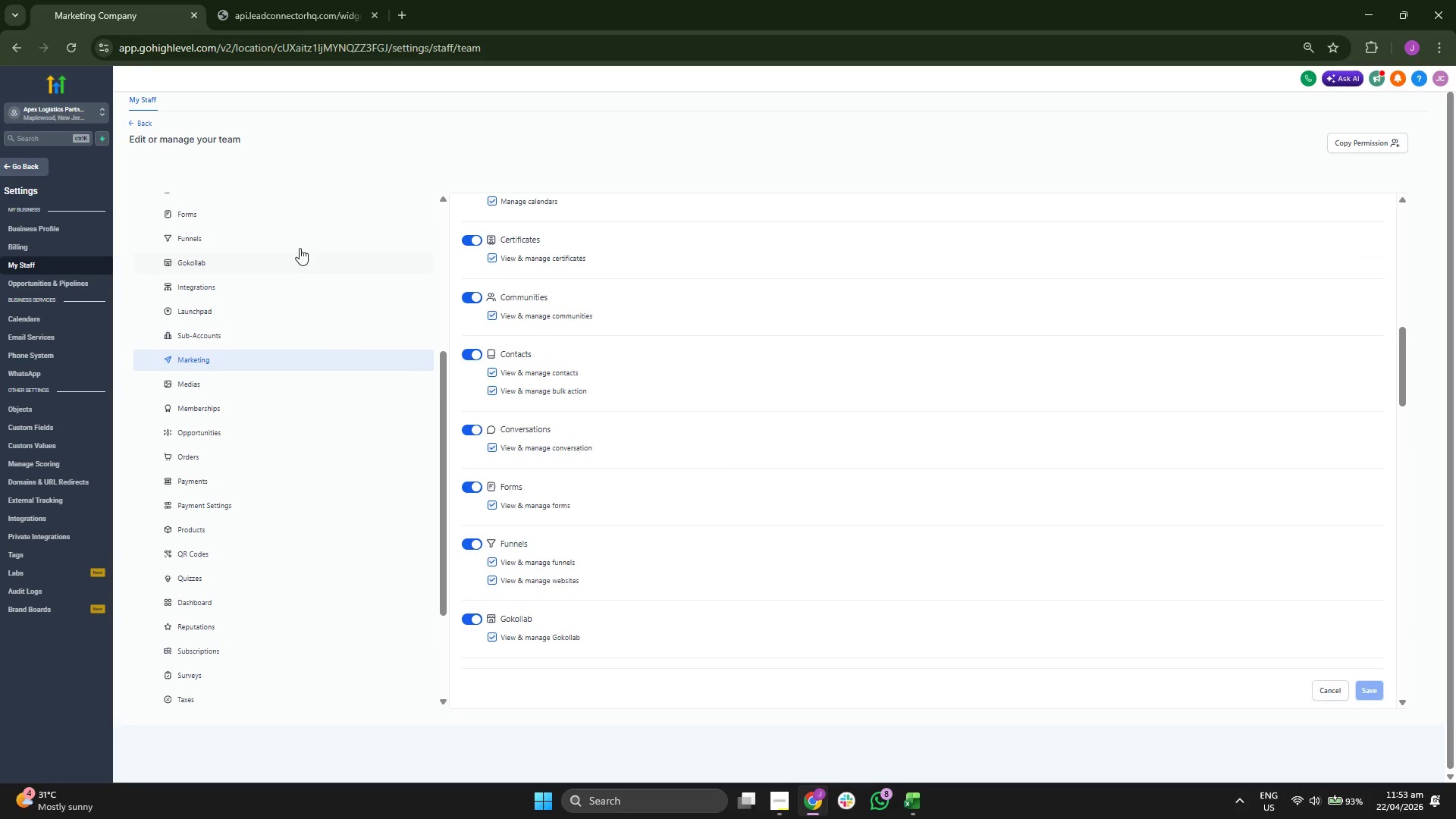 
left_click([300, 230])
 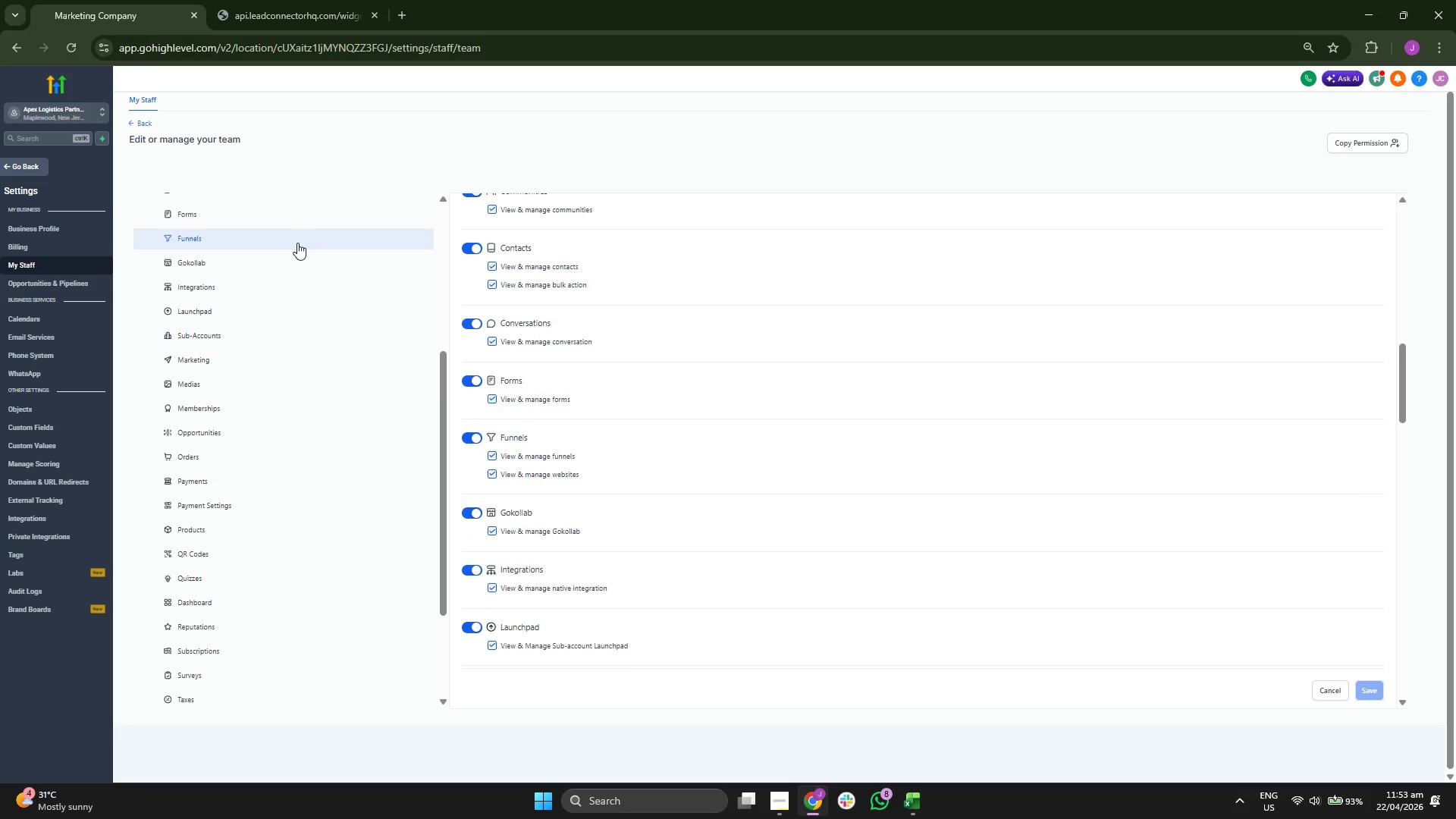 
scroll: coordinate [303, 322], scroll_direction: up, amount: 3.0
 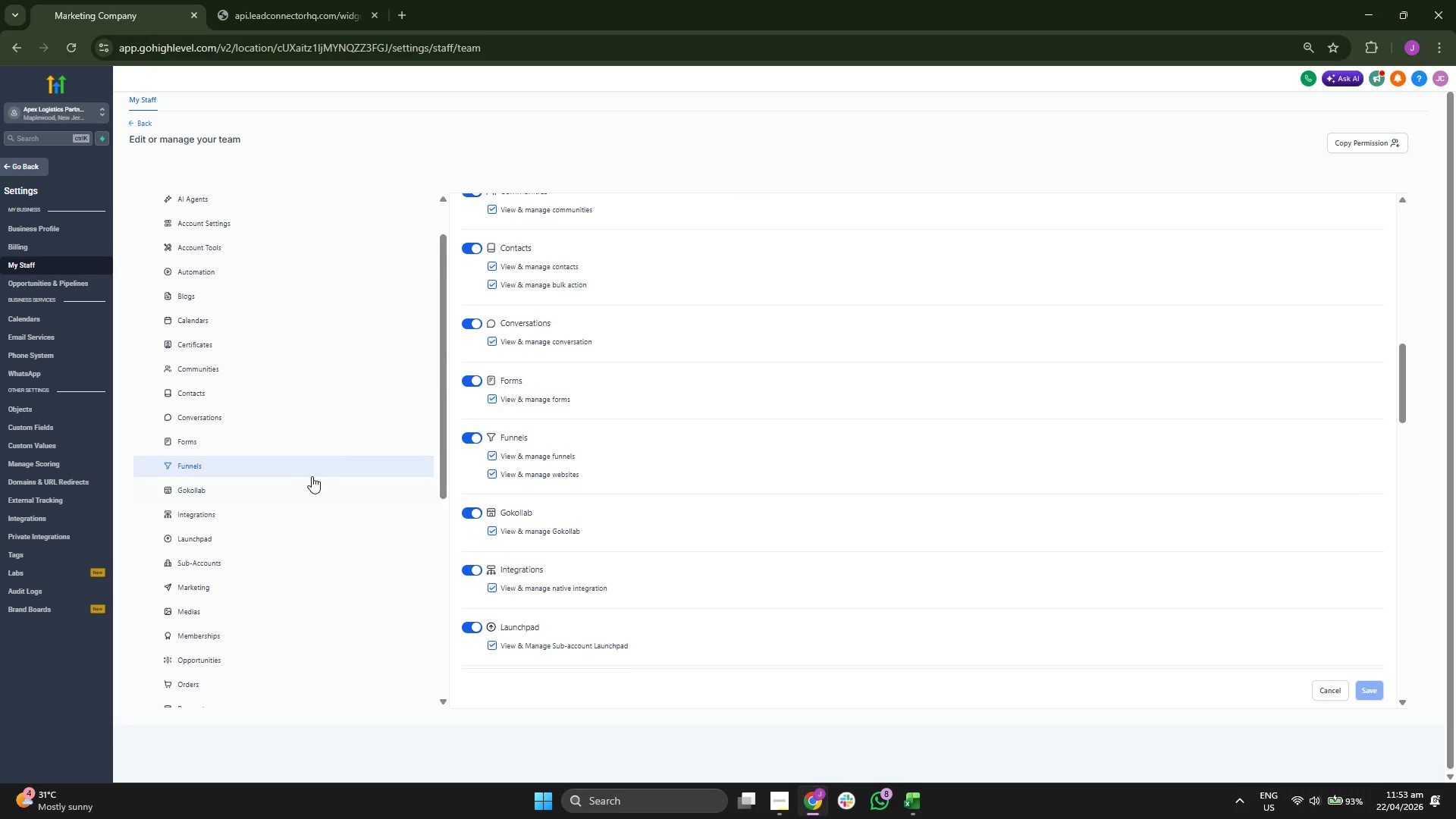 
scroll: coordinate [719, 591], scroll_direction: down, amount: 5.0
 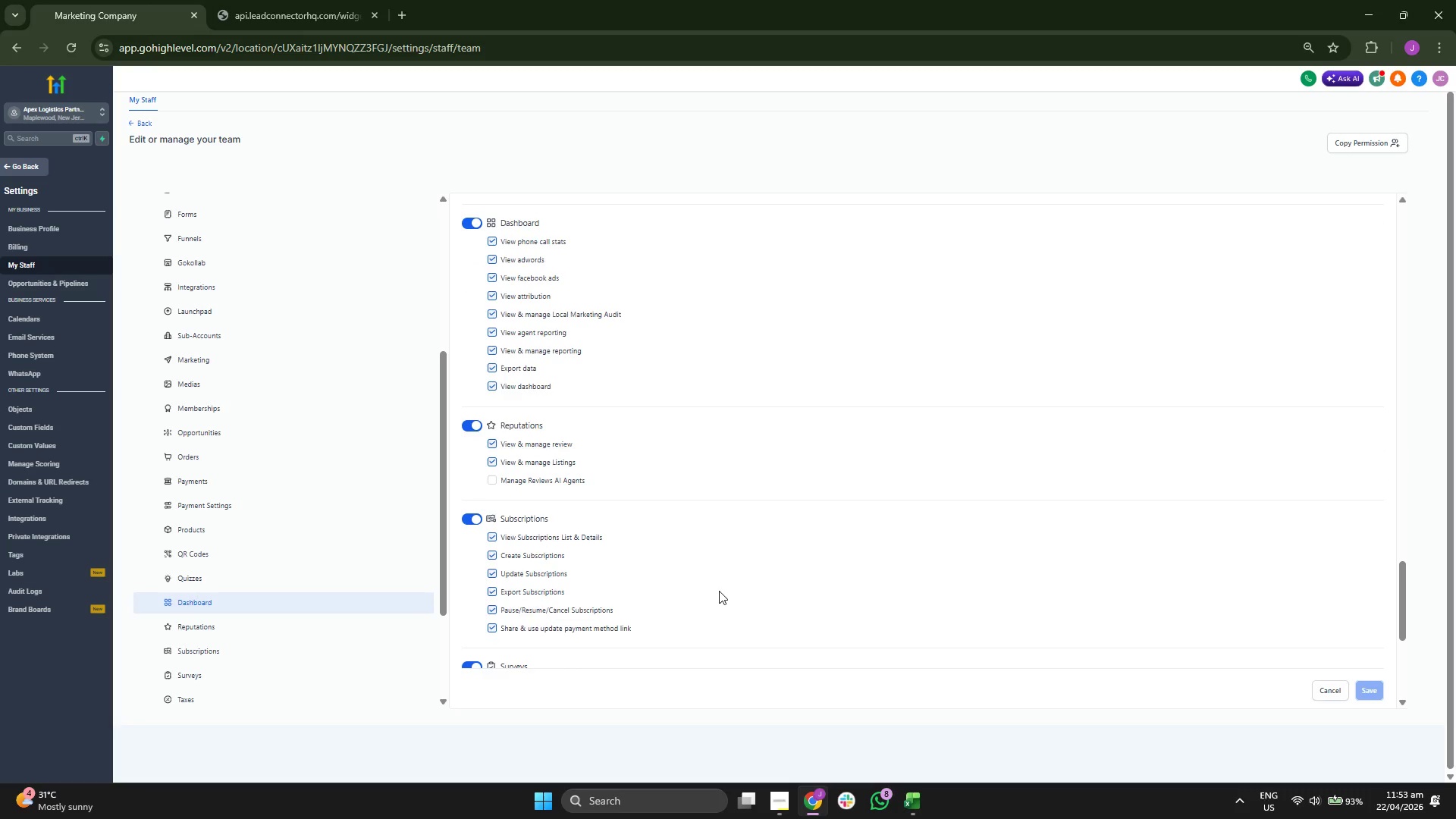 
scroll: coordinate [410, 545], scroll_direction: up, amount: 27.0
 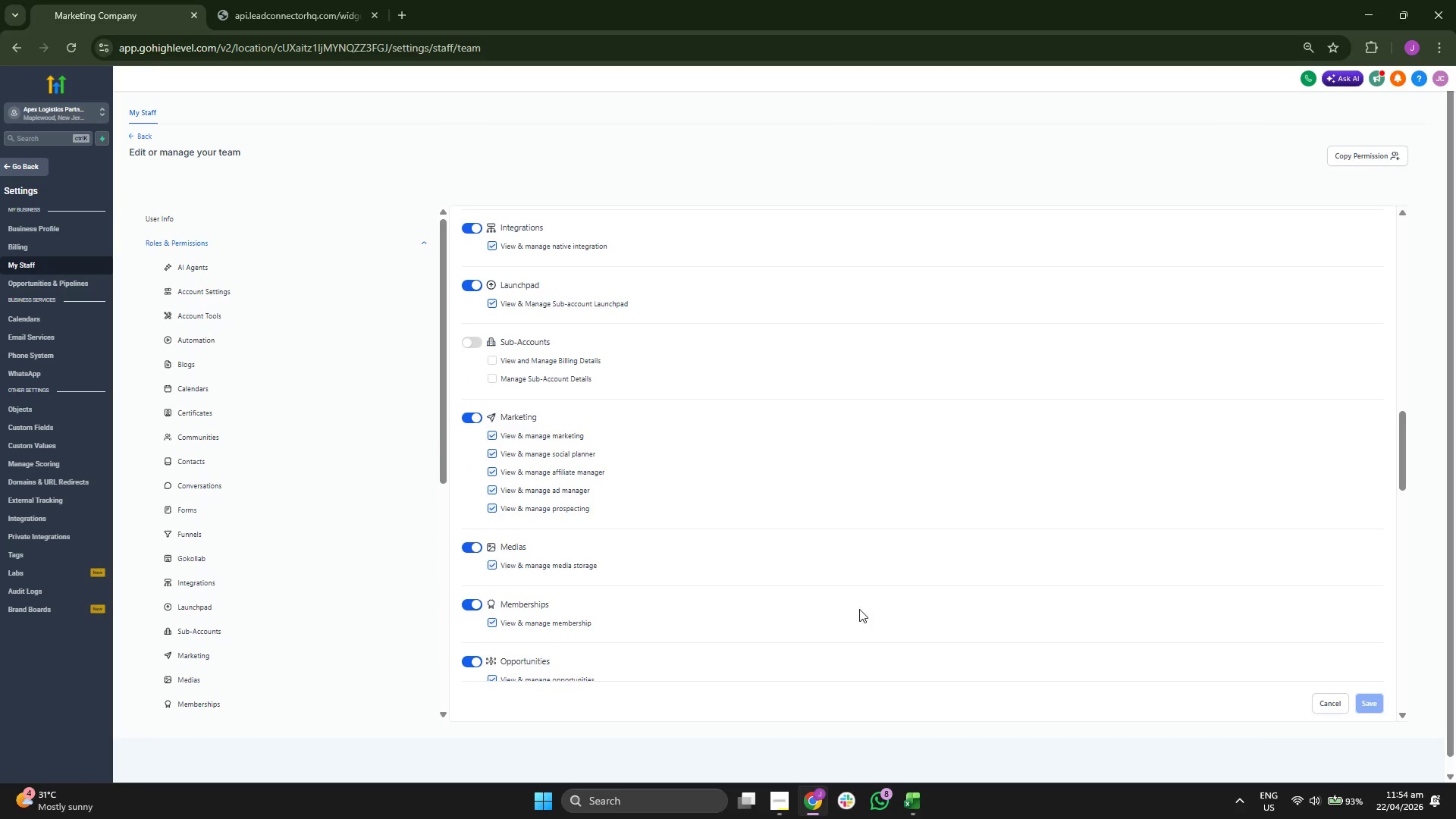 
scroll: coordinate [780, 452], scroll_direction: up, amount: 8.0
 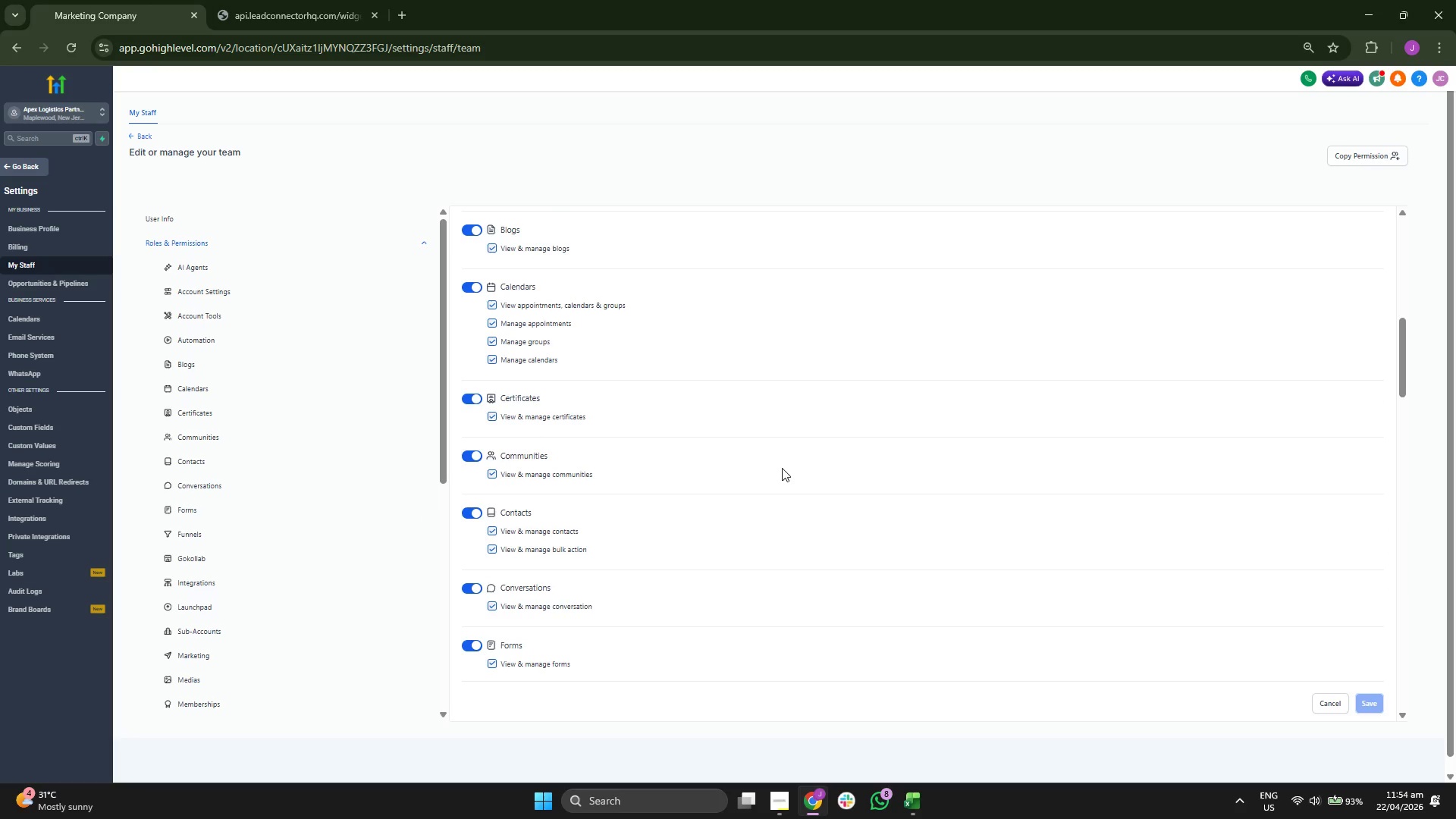 
scroll: coordinate [784, 491], scroll_direction: up, amount: 6.0
 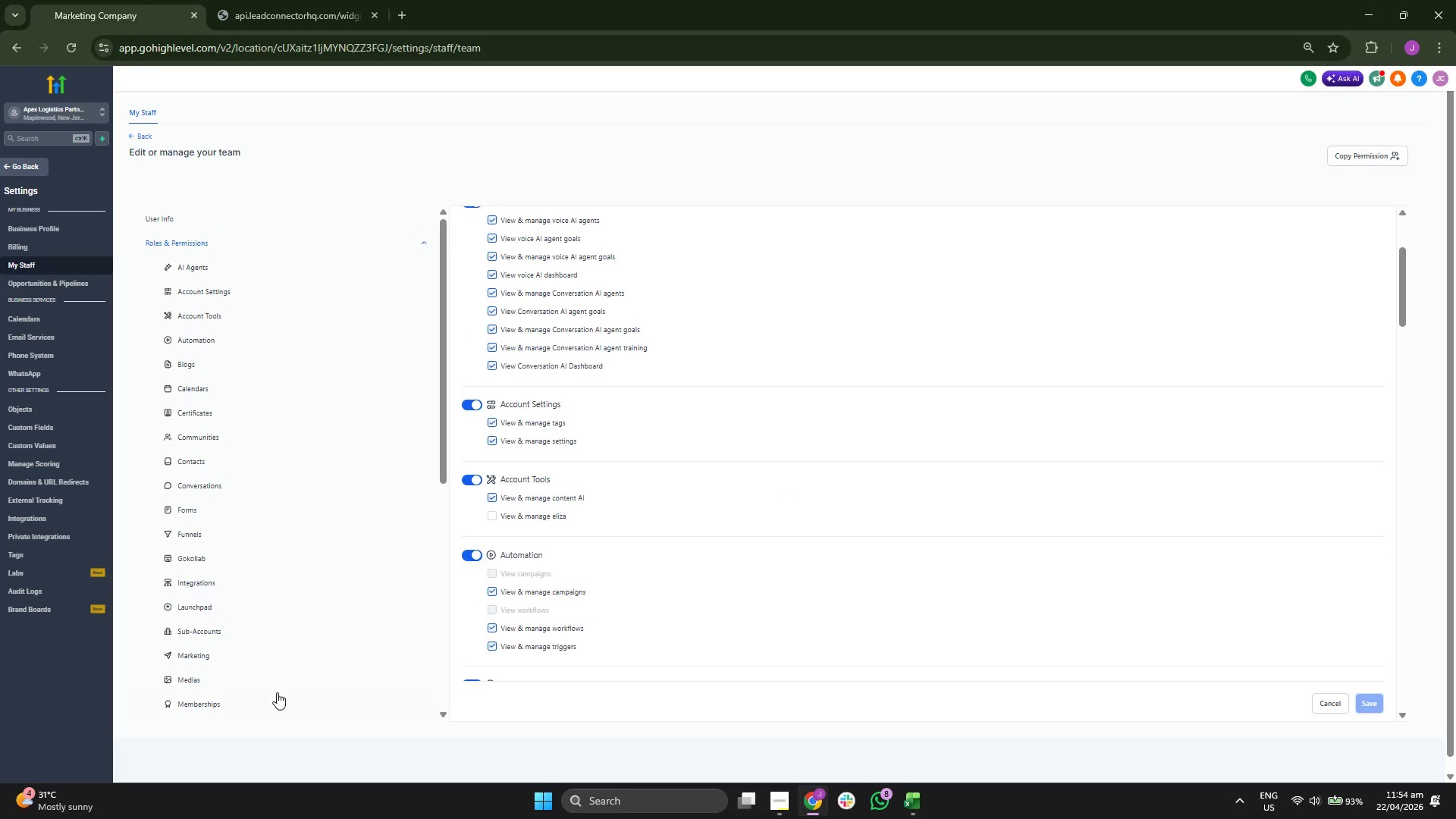 
left_click([290, 634])
 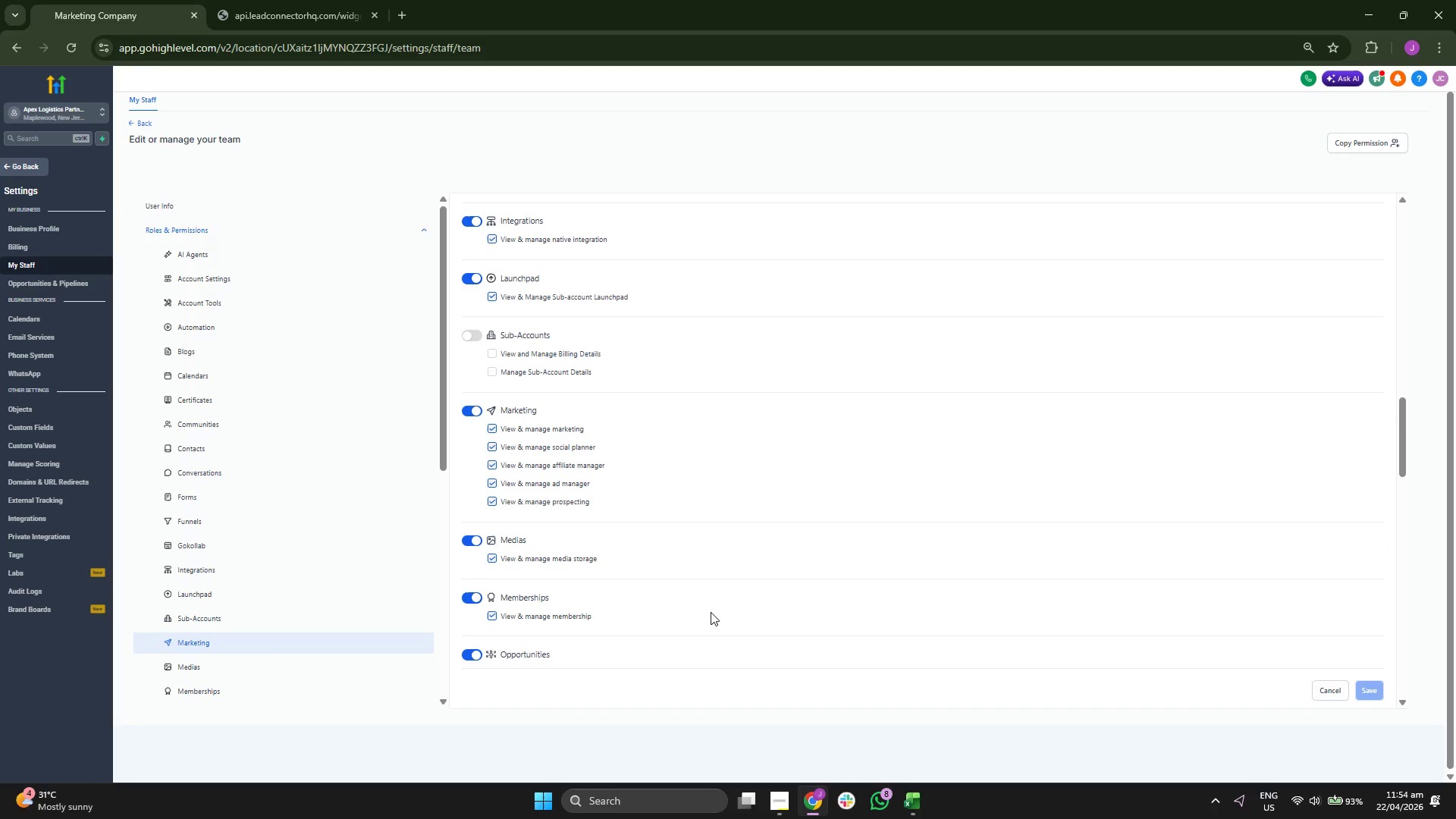 
scroll: coordinate [250, 553], scroll_direction: down, amount: 4.0
 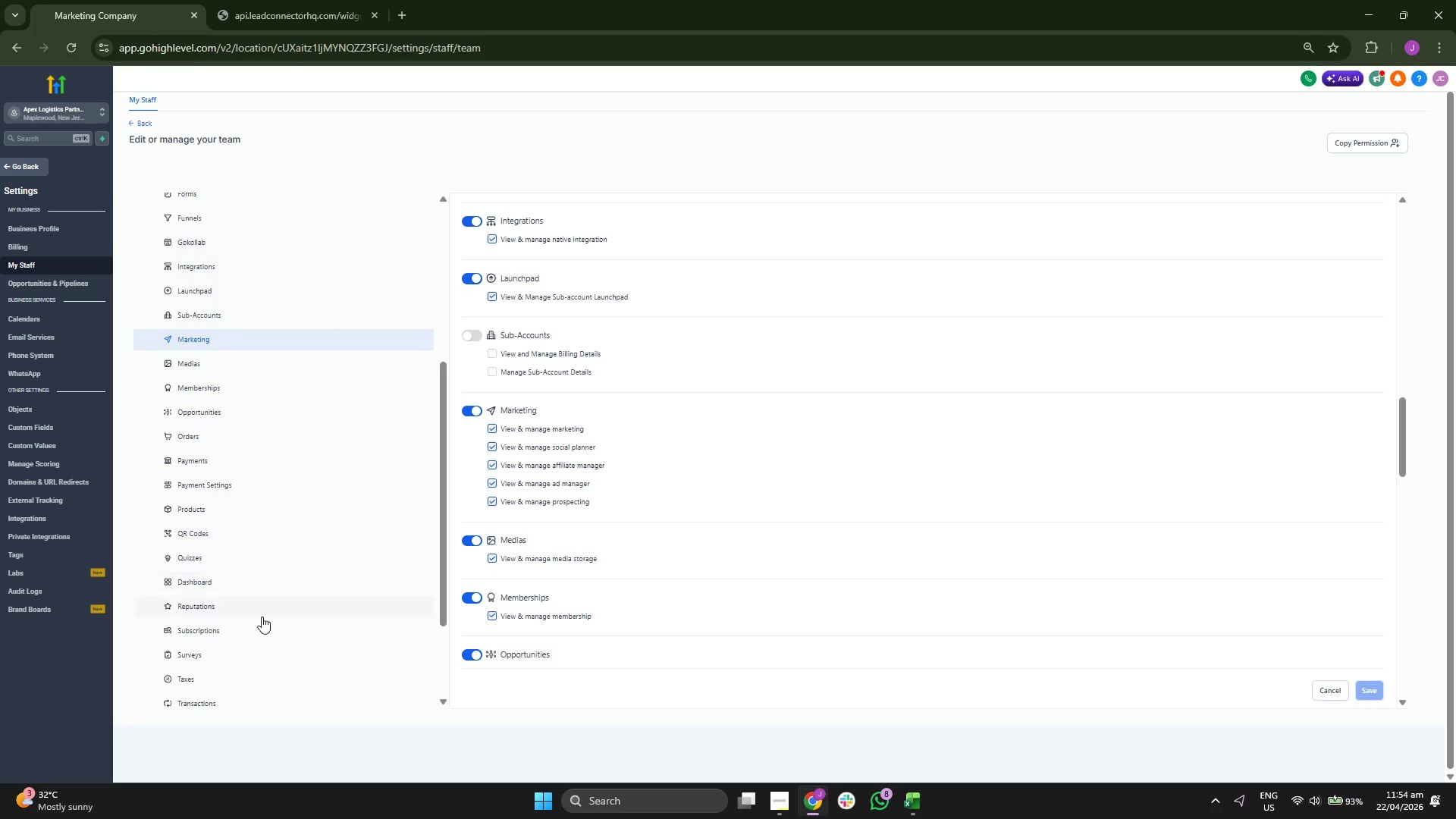 
left_click([259, 628])
 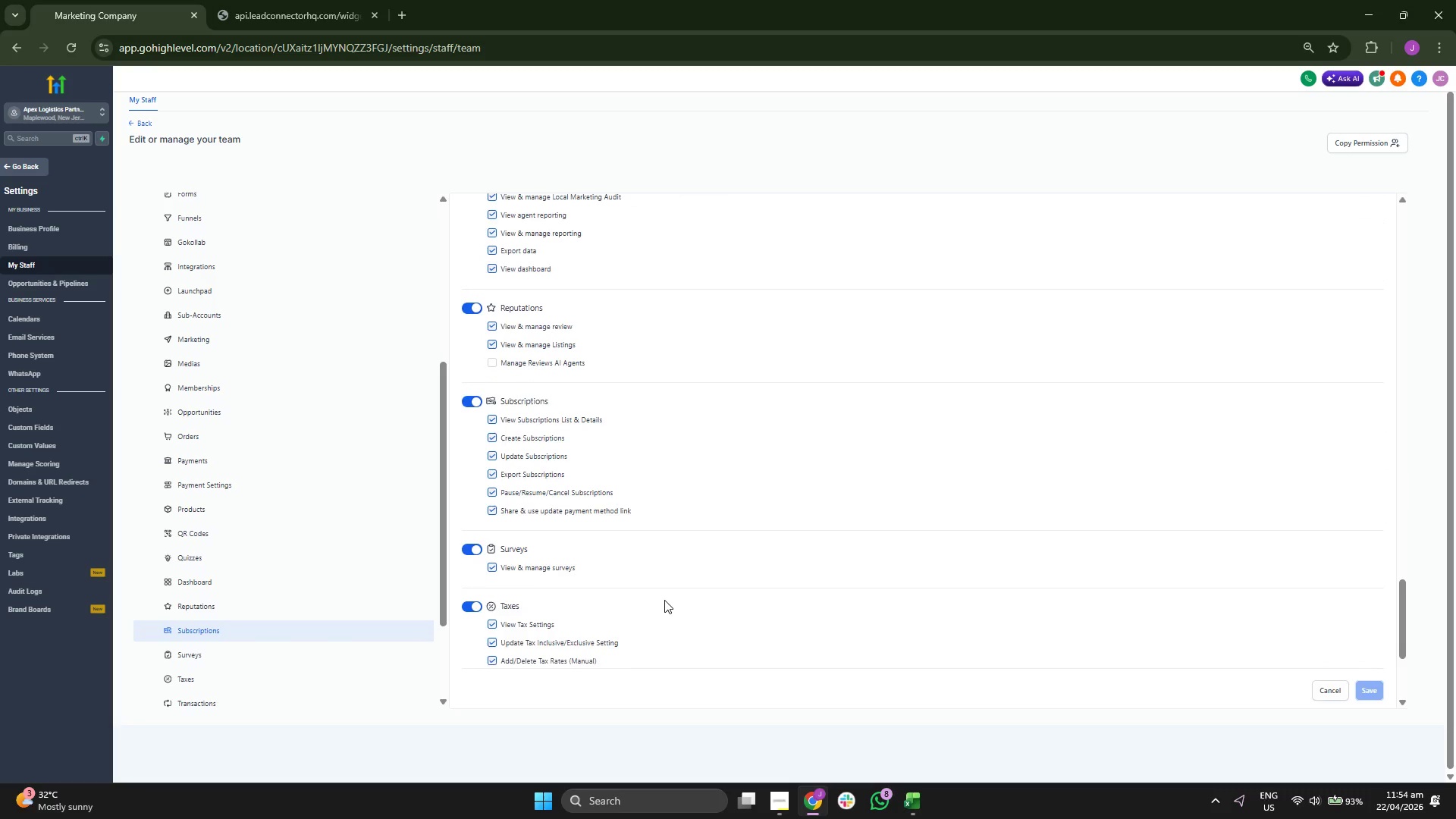 
scroll: coordinate [209, 563], scroll_direction: down, amount: 1.0